 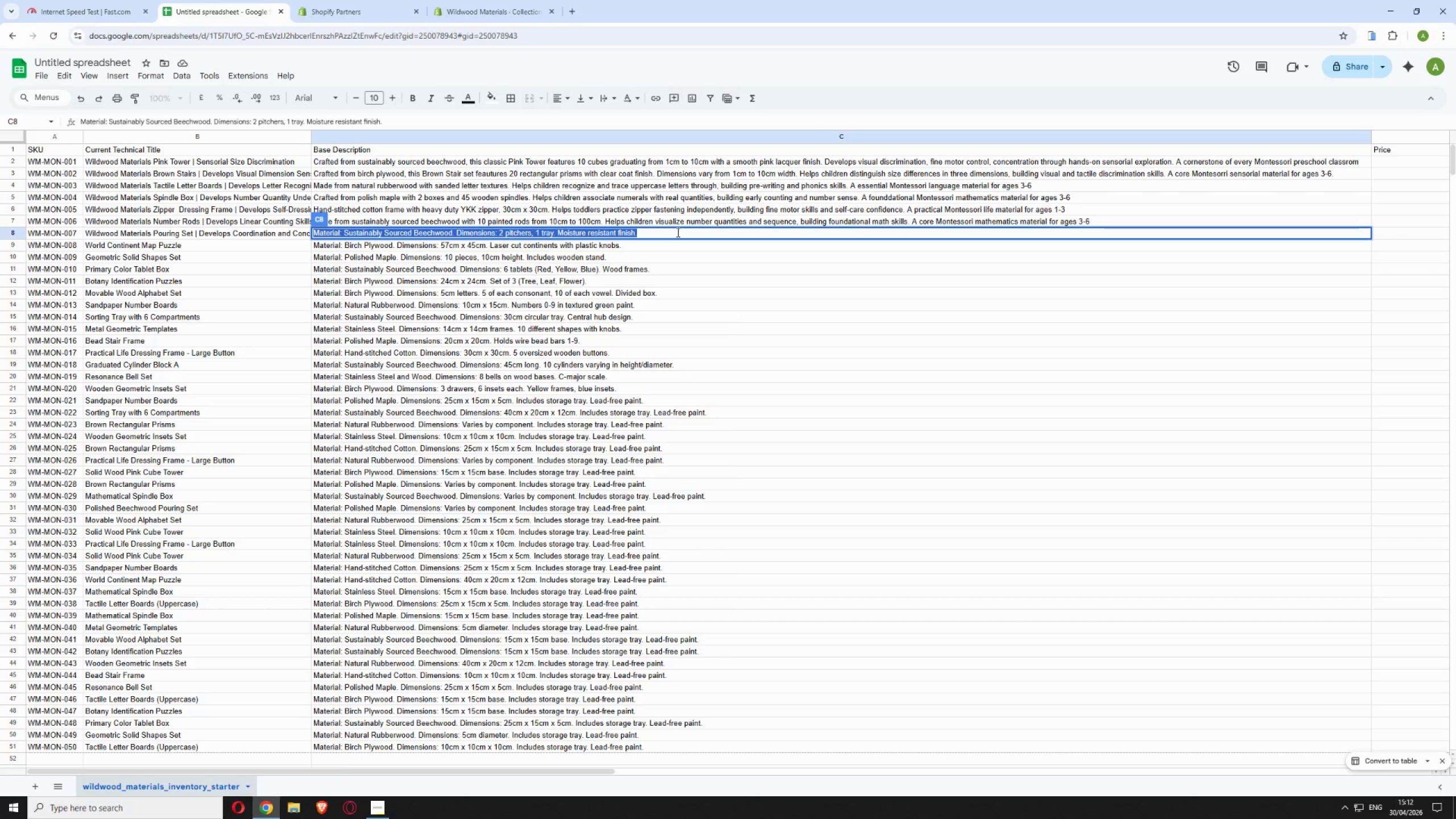 
type(Made from sus)
key(Backspace)
type(s)
key(Backspace)
type(t)
 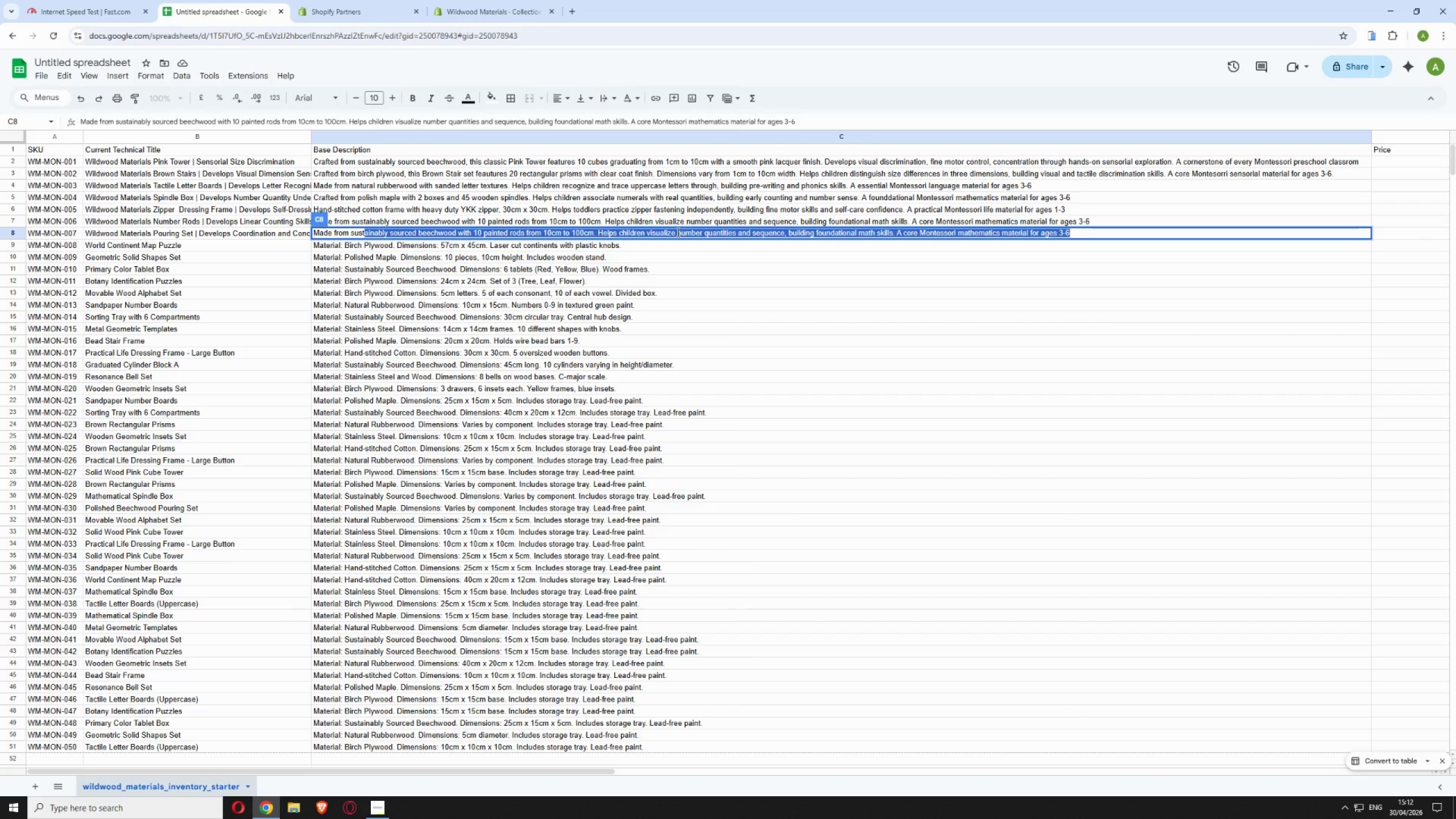 
wait(8.17)
 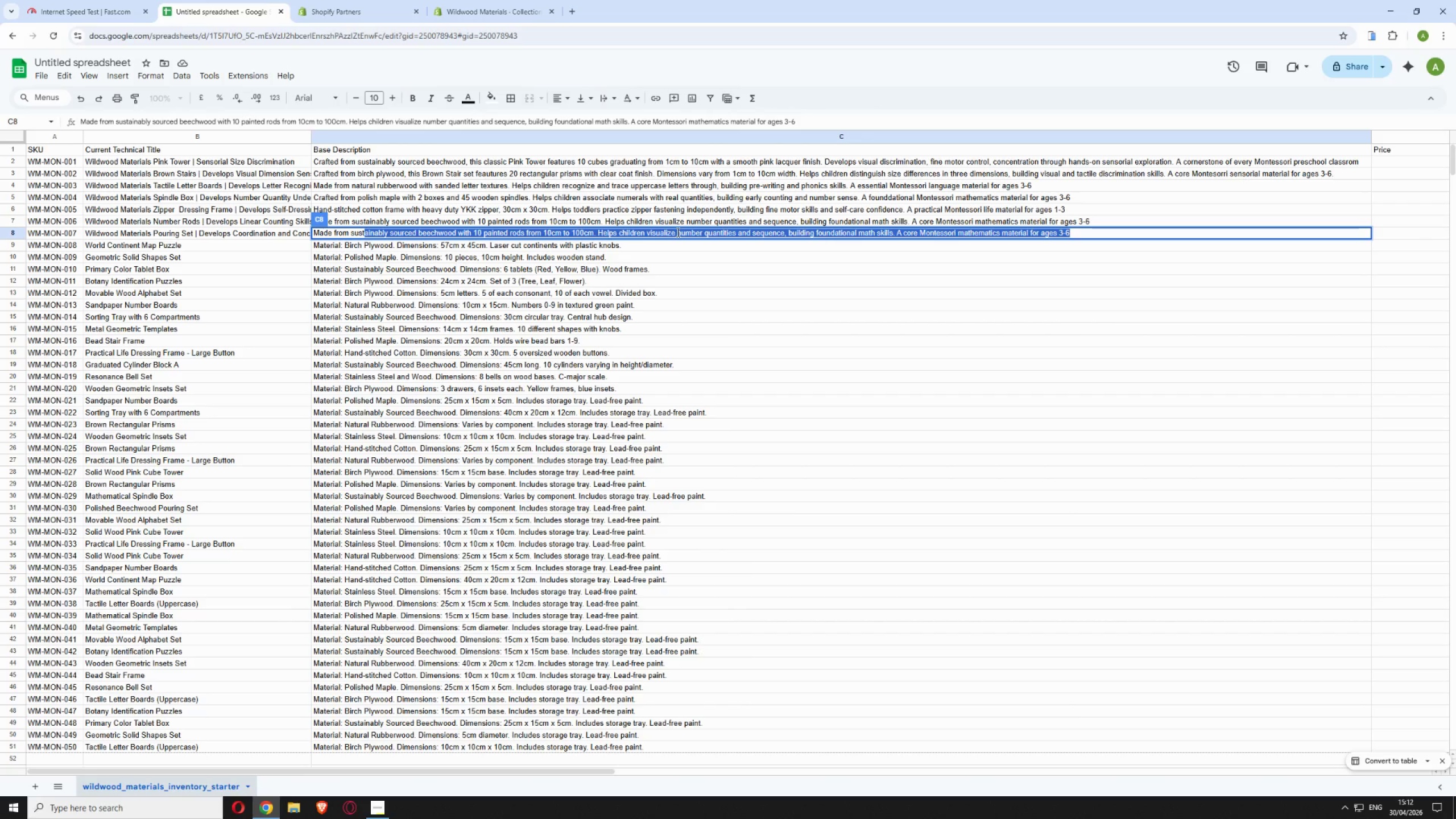 
type([Delete]ainably )
 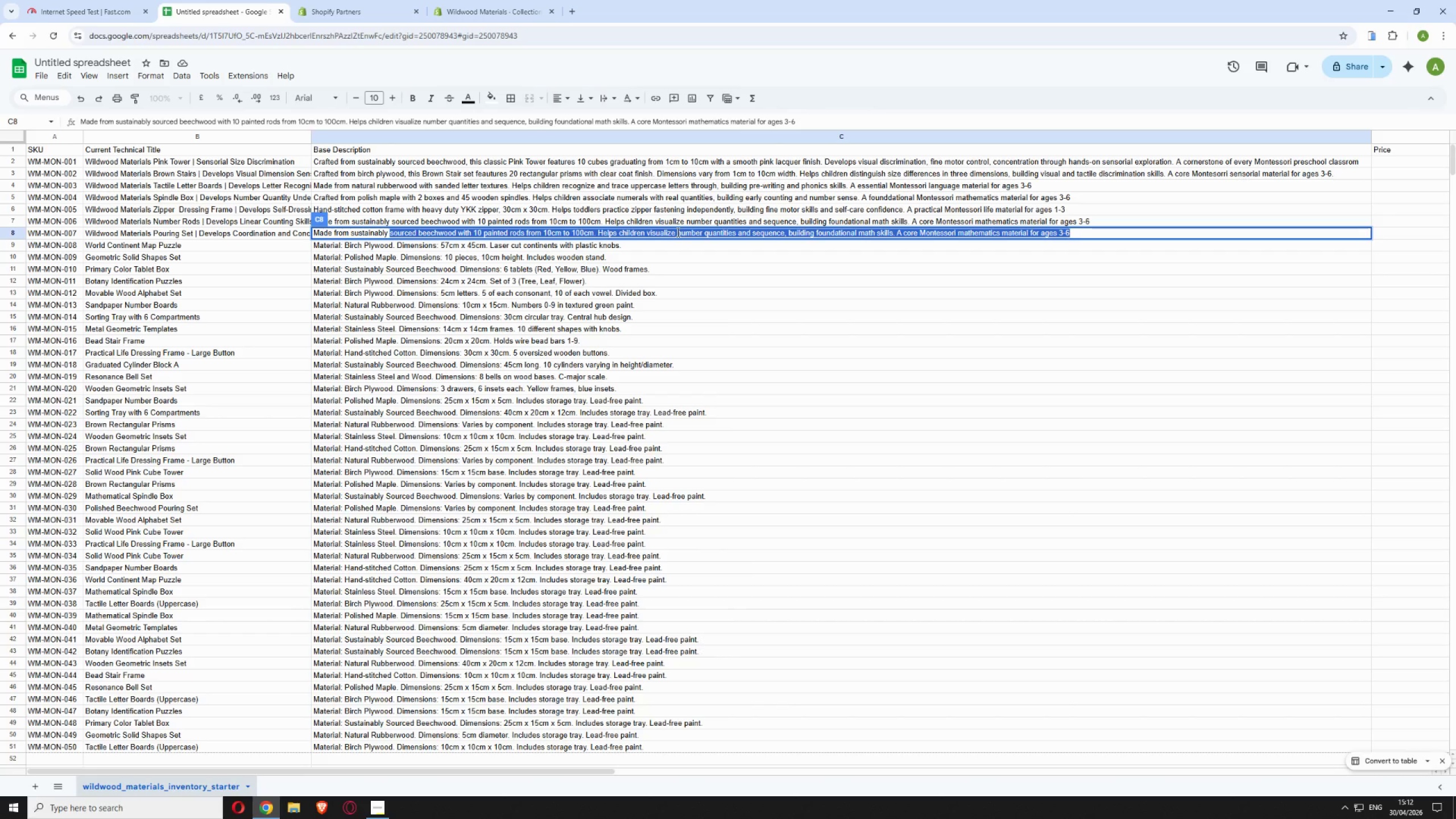 
wait(5.94)
 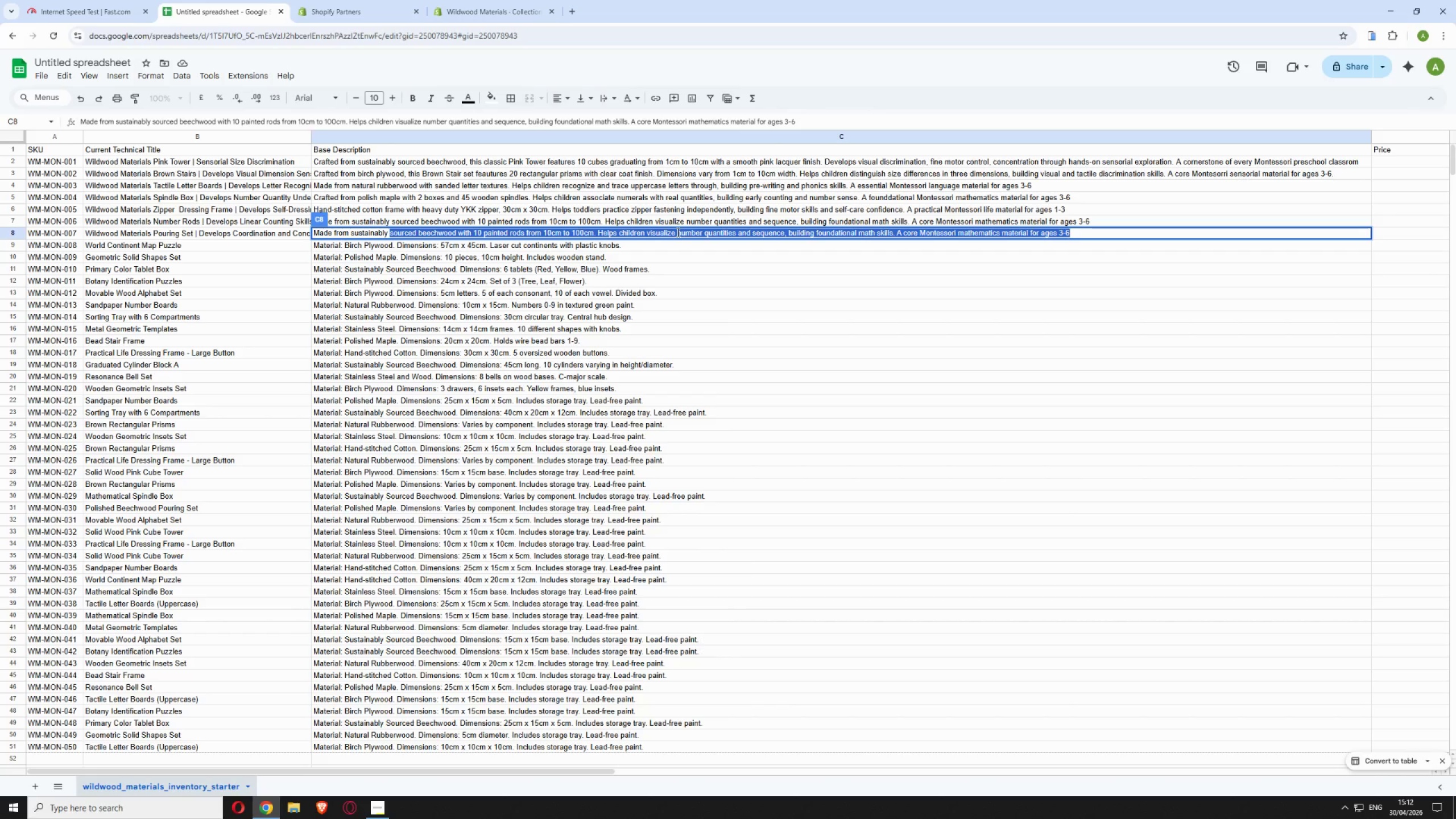 
type(beech)
 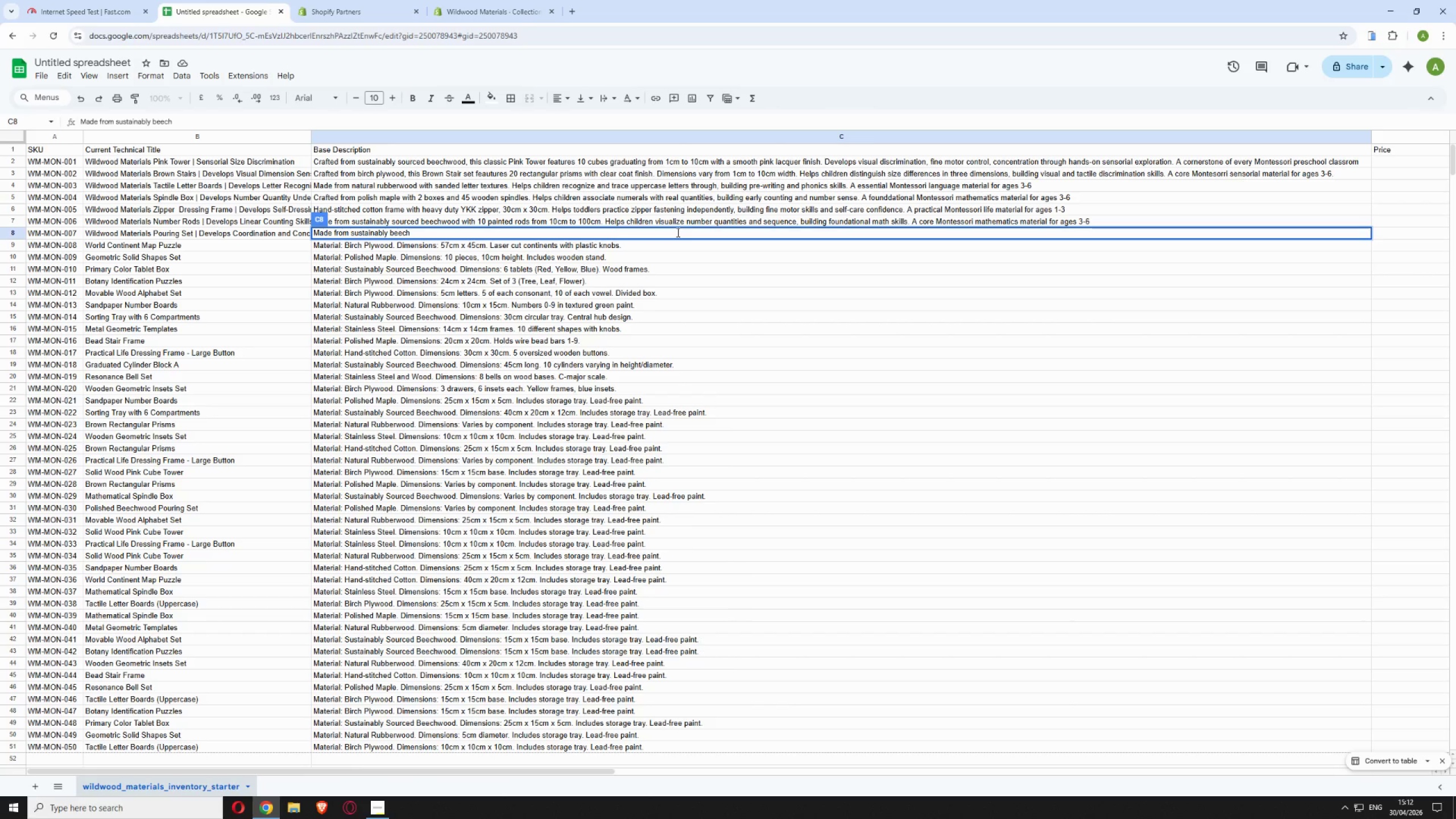 
wait(11.03)
 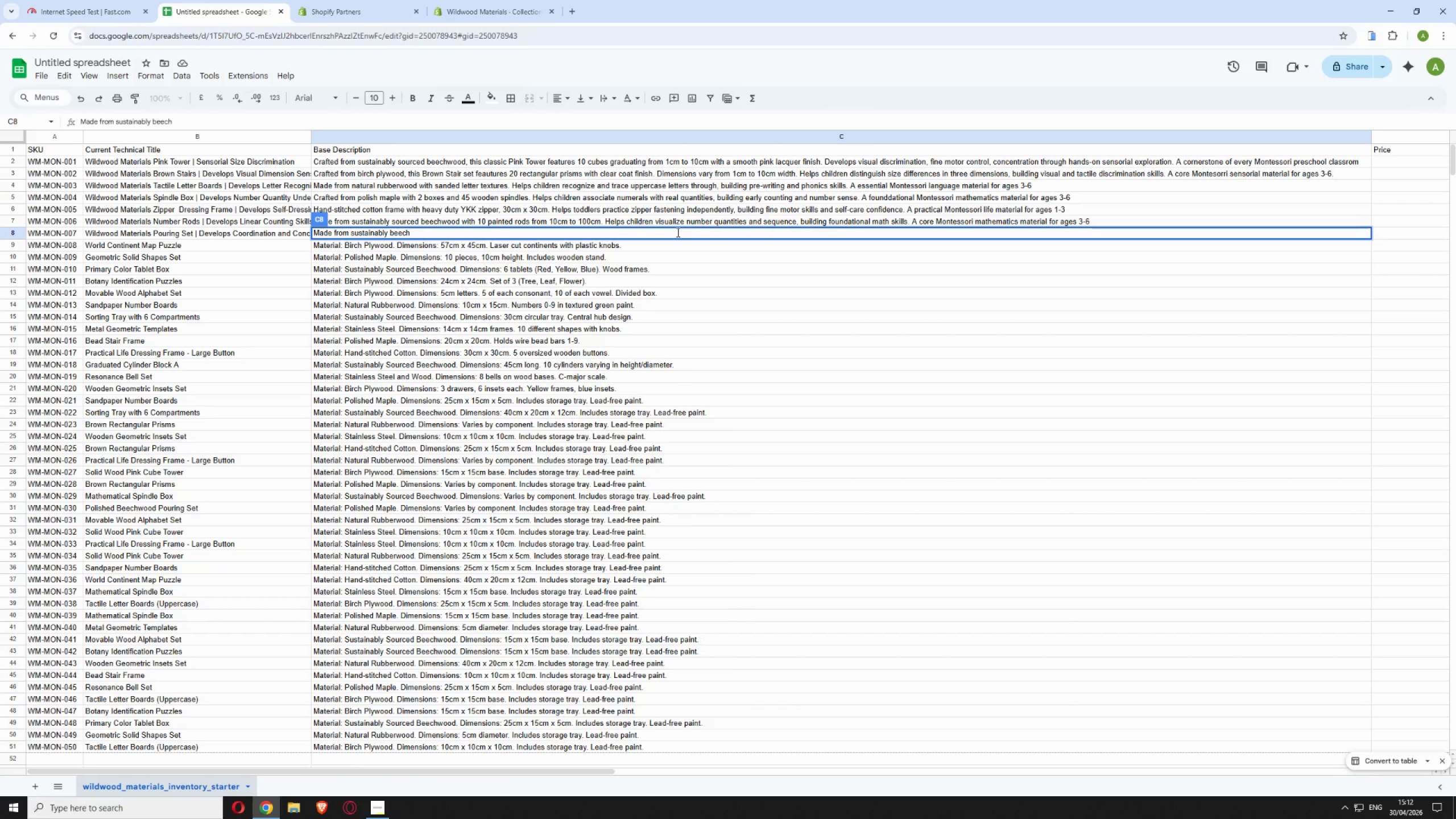 
type(wood)
 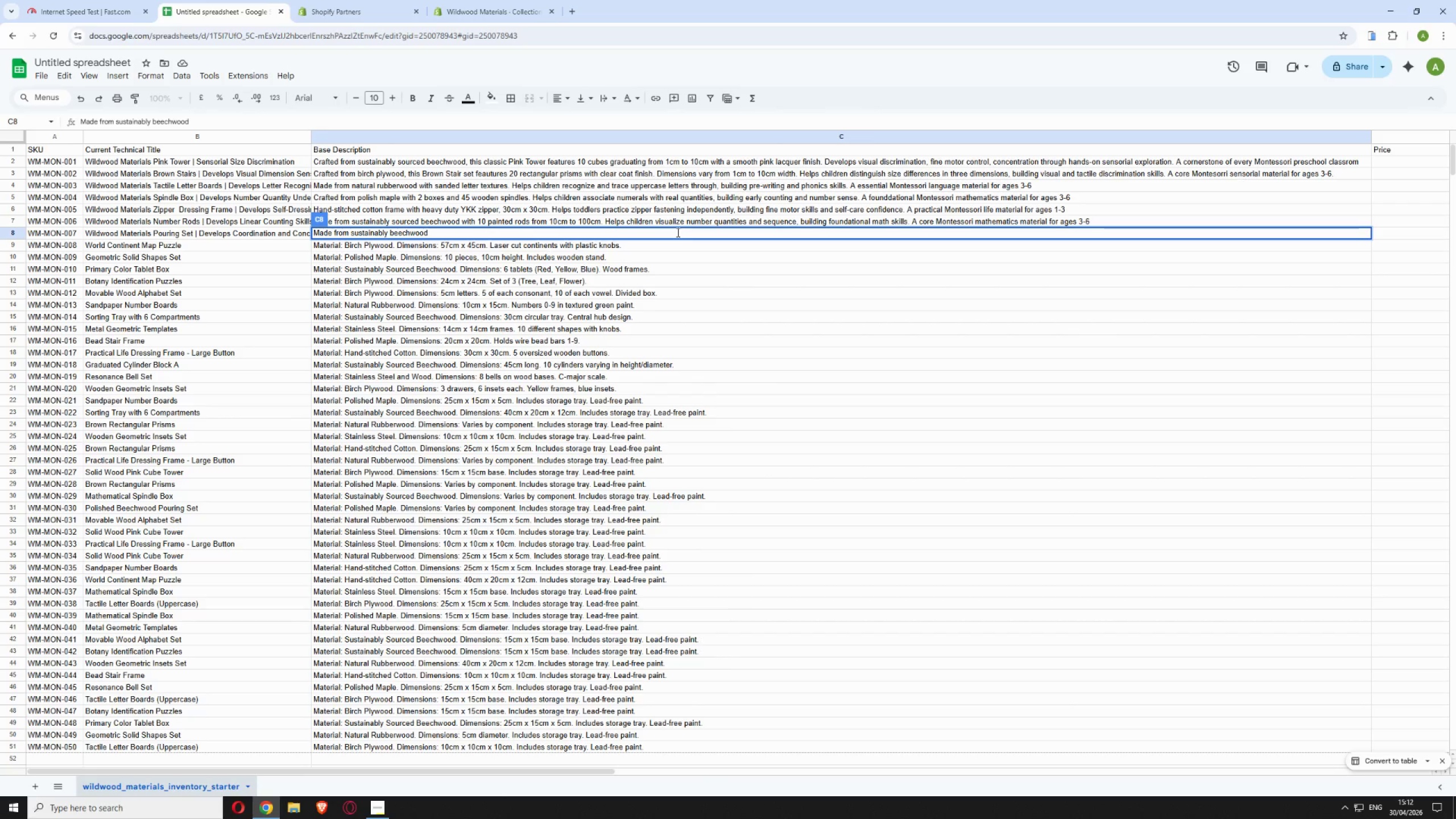 
wait(13.28)
 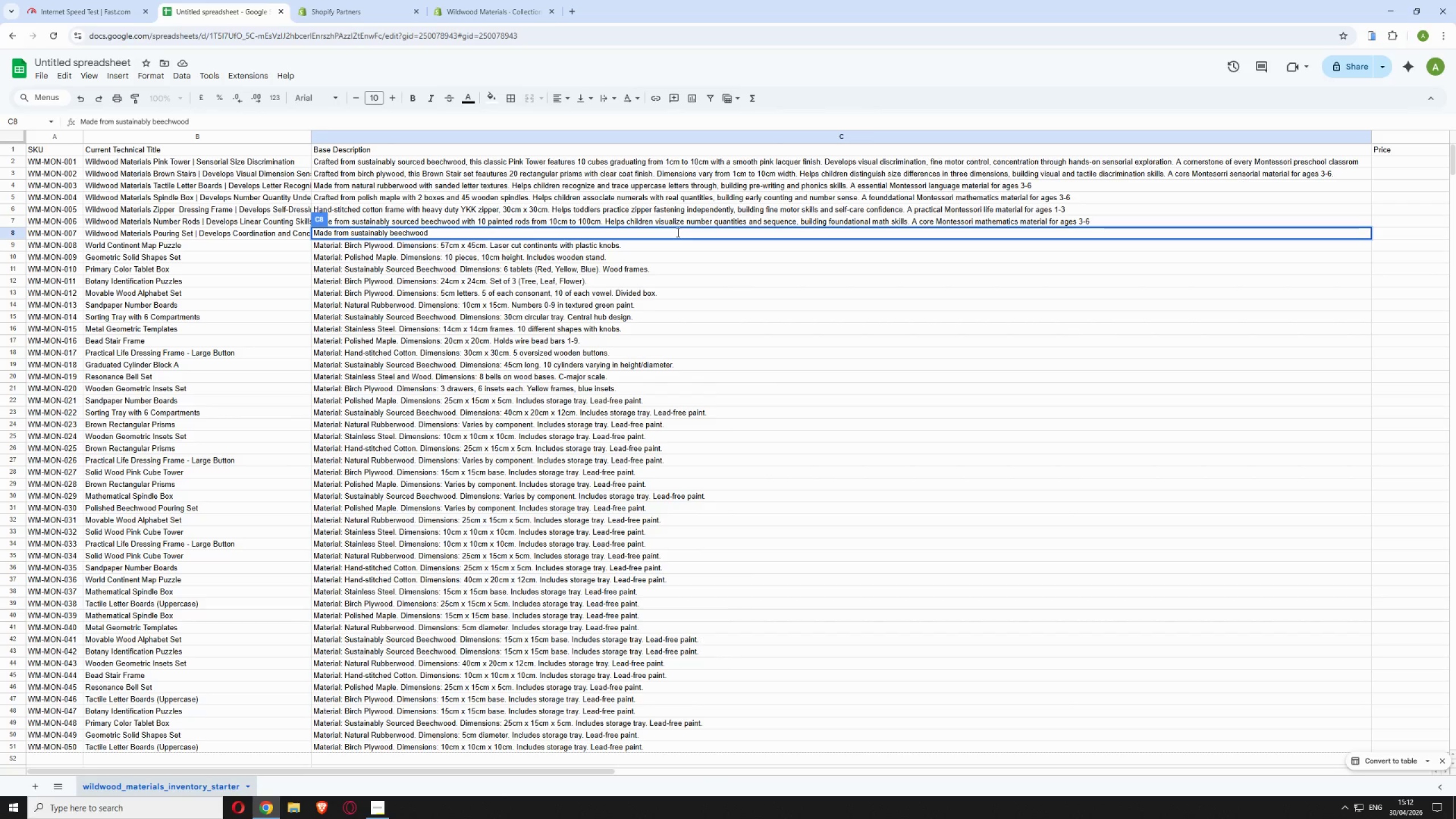 
type( with)
 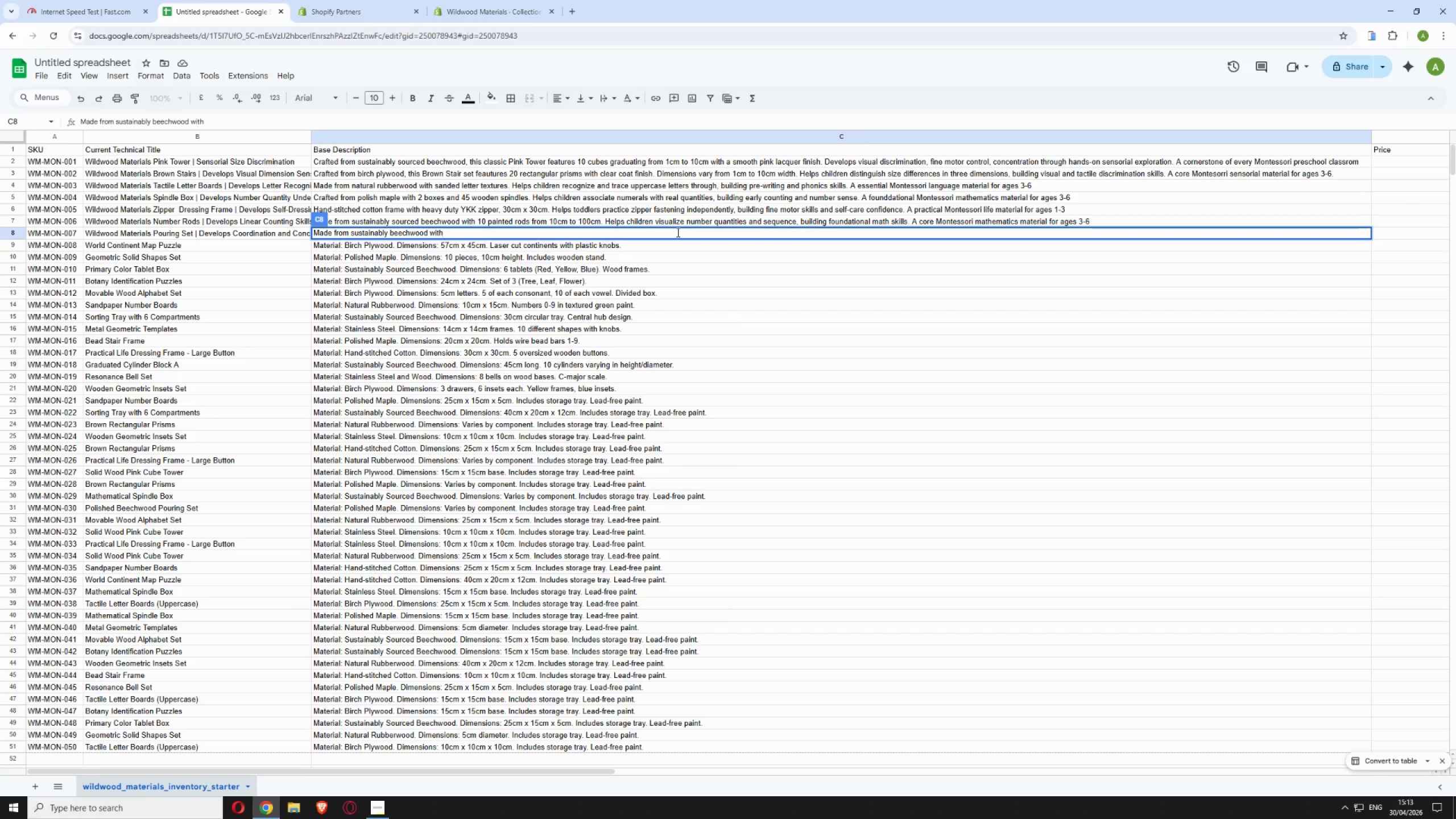 
wait(15.02)
 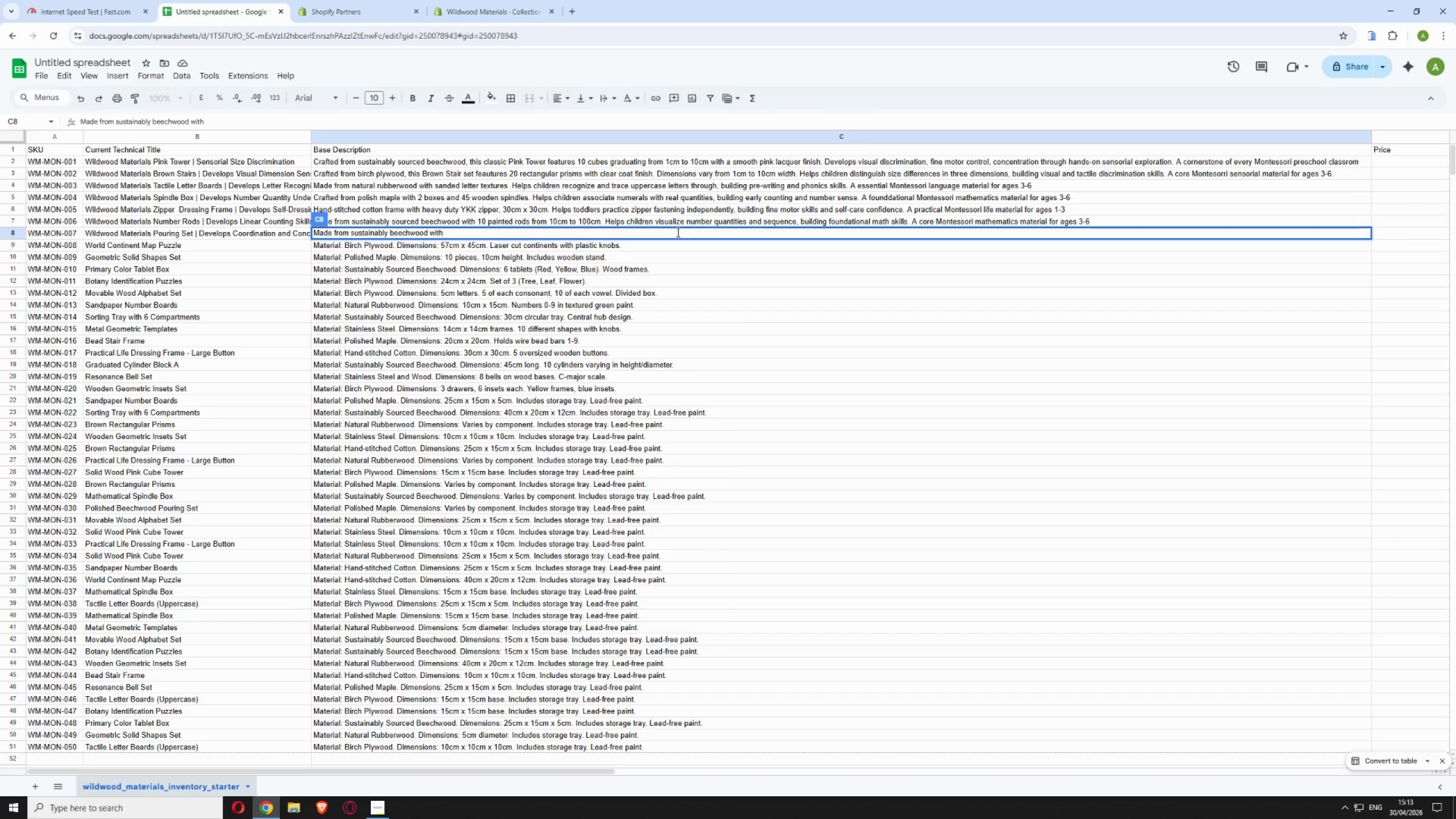 
type( 2 pitchers an 1 tray, moisture resistant finish. Helps toddlers dvele)
key(Backspace)
key(Backspace)
key(Backspace)
type(evelop)
 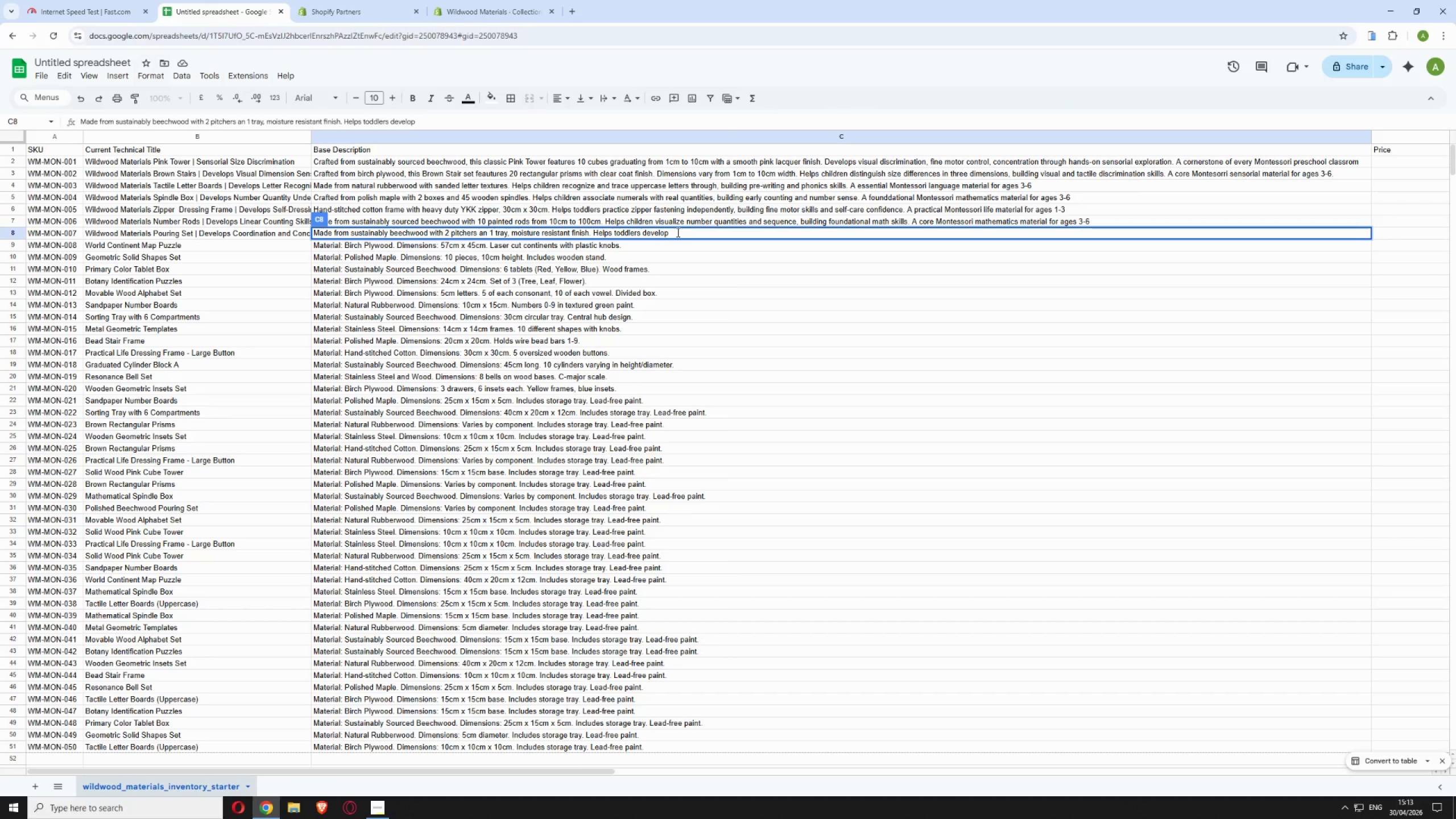 
hold_key(key=AltLeft, duration=0.38)
 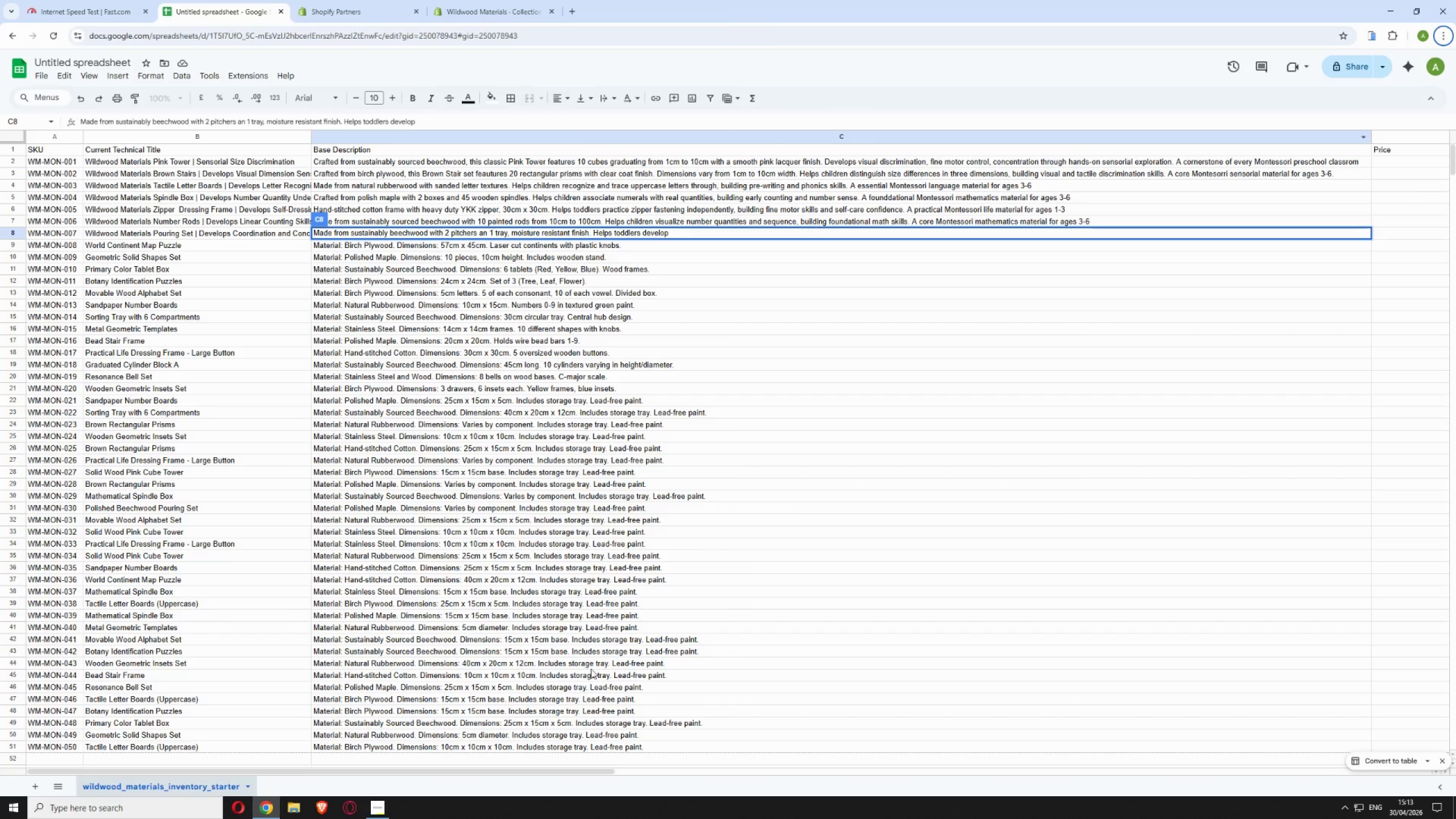 
left_click([380, 806])